 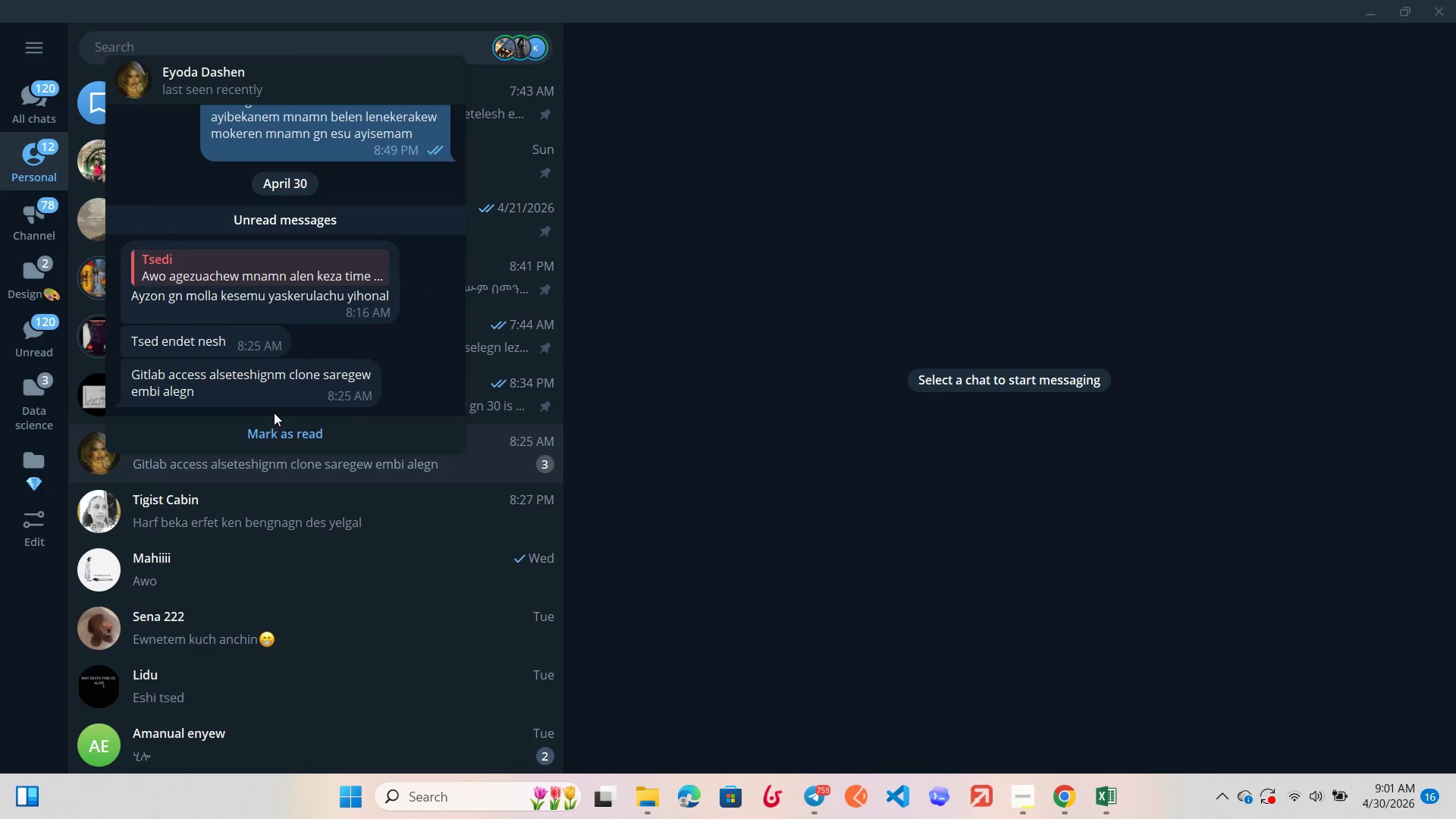 
scroll: coordinate [887, 410], scroll_direction: up, amount: 1.0
 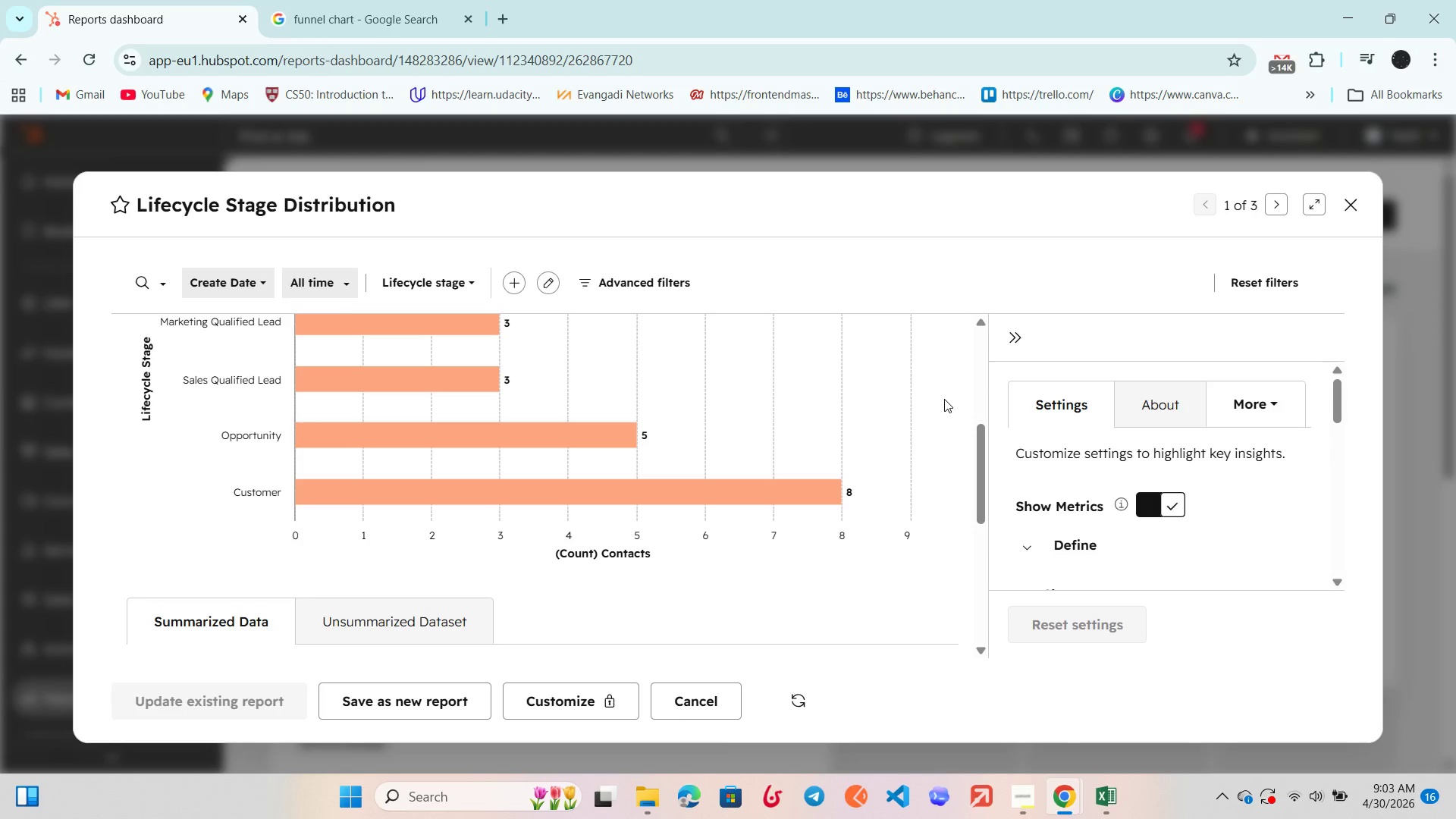 
wait(122.18)
 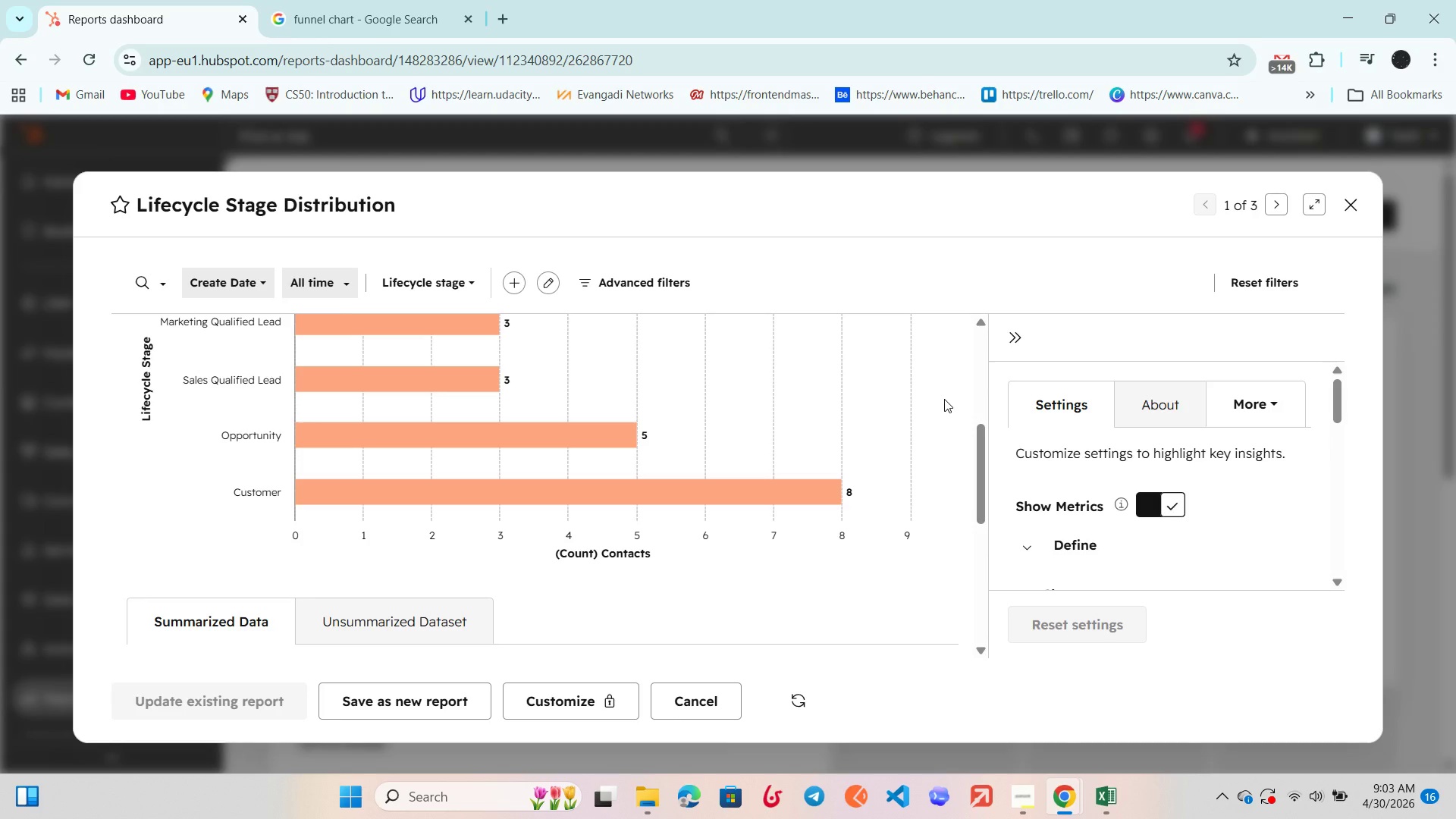 
scroll: coordinate [762, 384], scroll_direction: down, amount: 2.0
 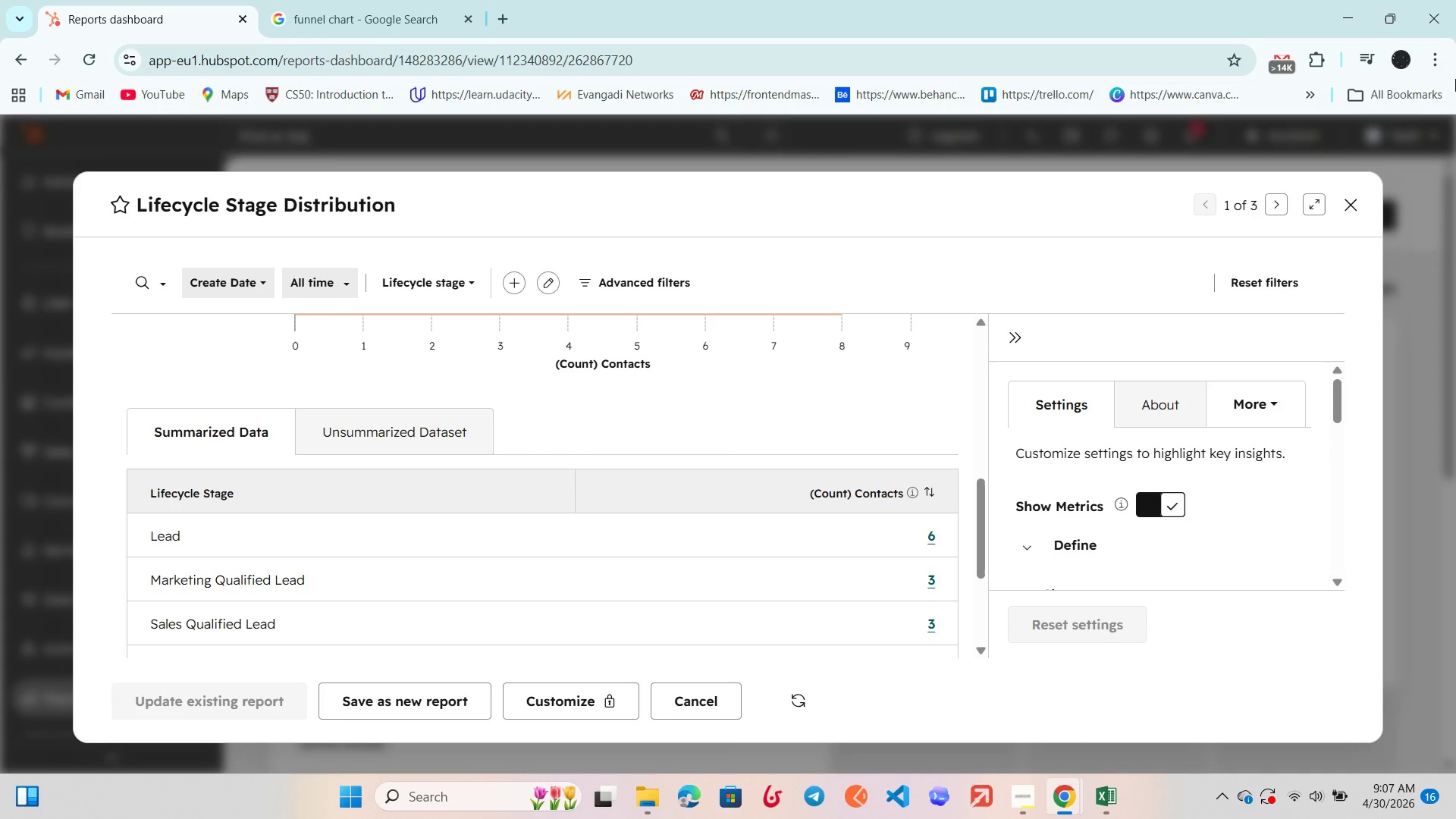 
wait(236.46)
 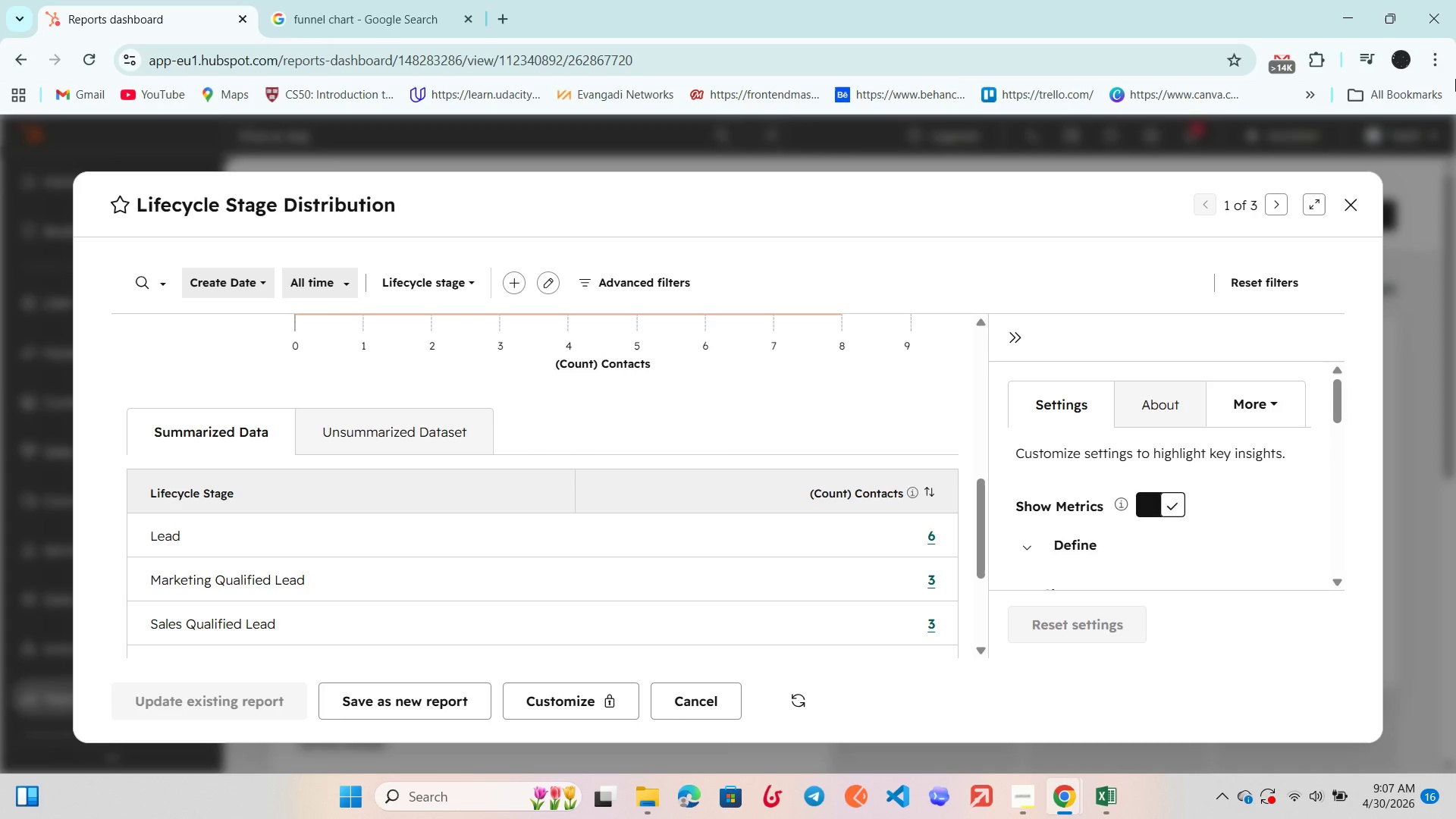 
scroll: coordinate [679, 538], scroll_direction: up, amount: 3.0
 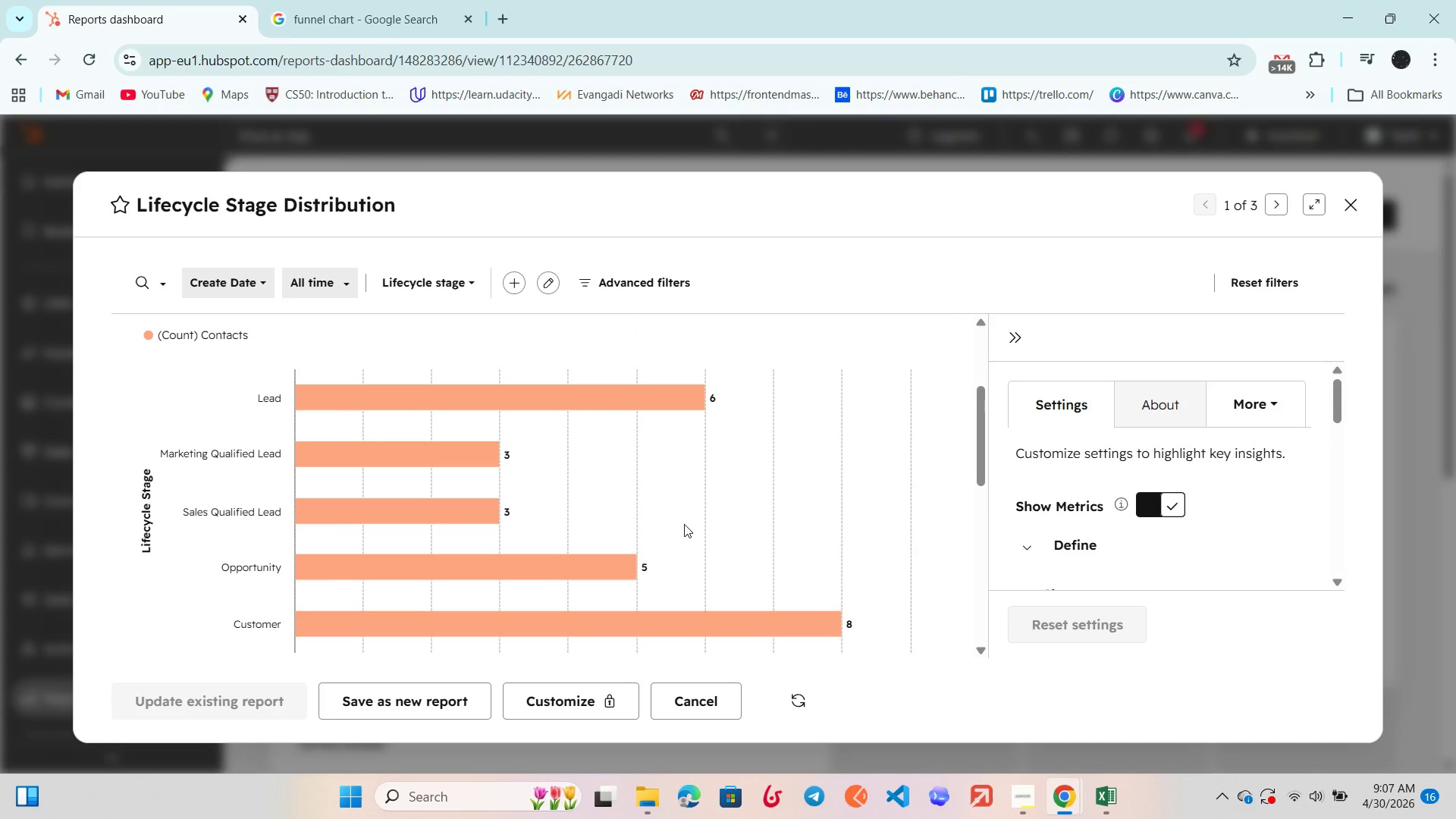 
wait(7.71)
 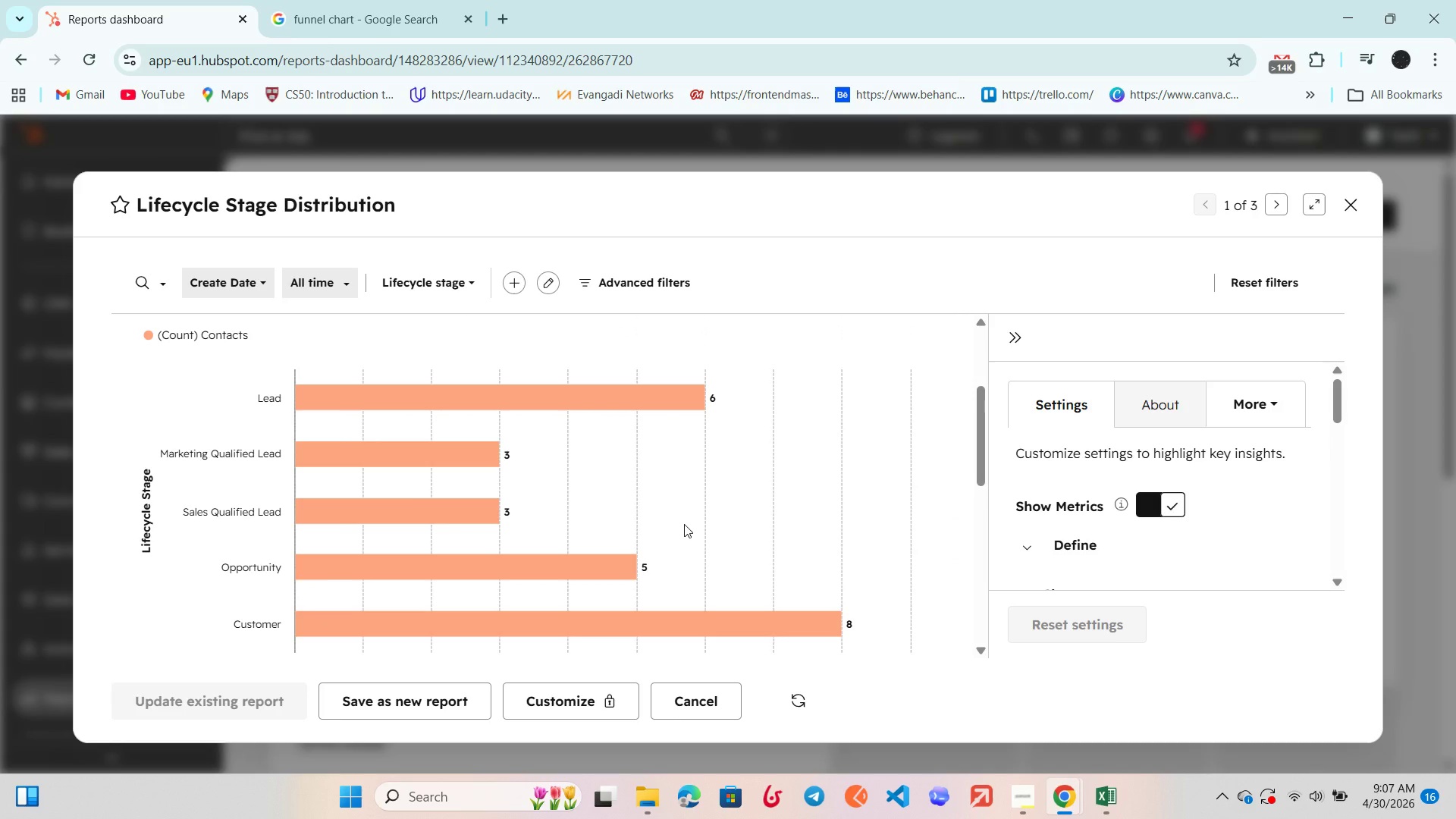 
scroll: coordinate [688, 526], scroll_direction: down, amount: 1.0
 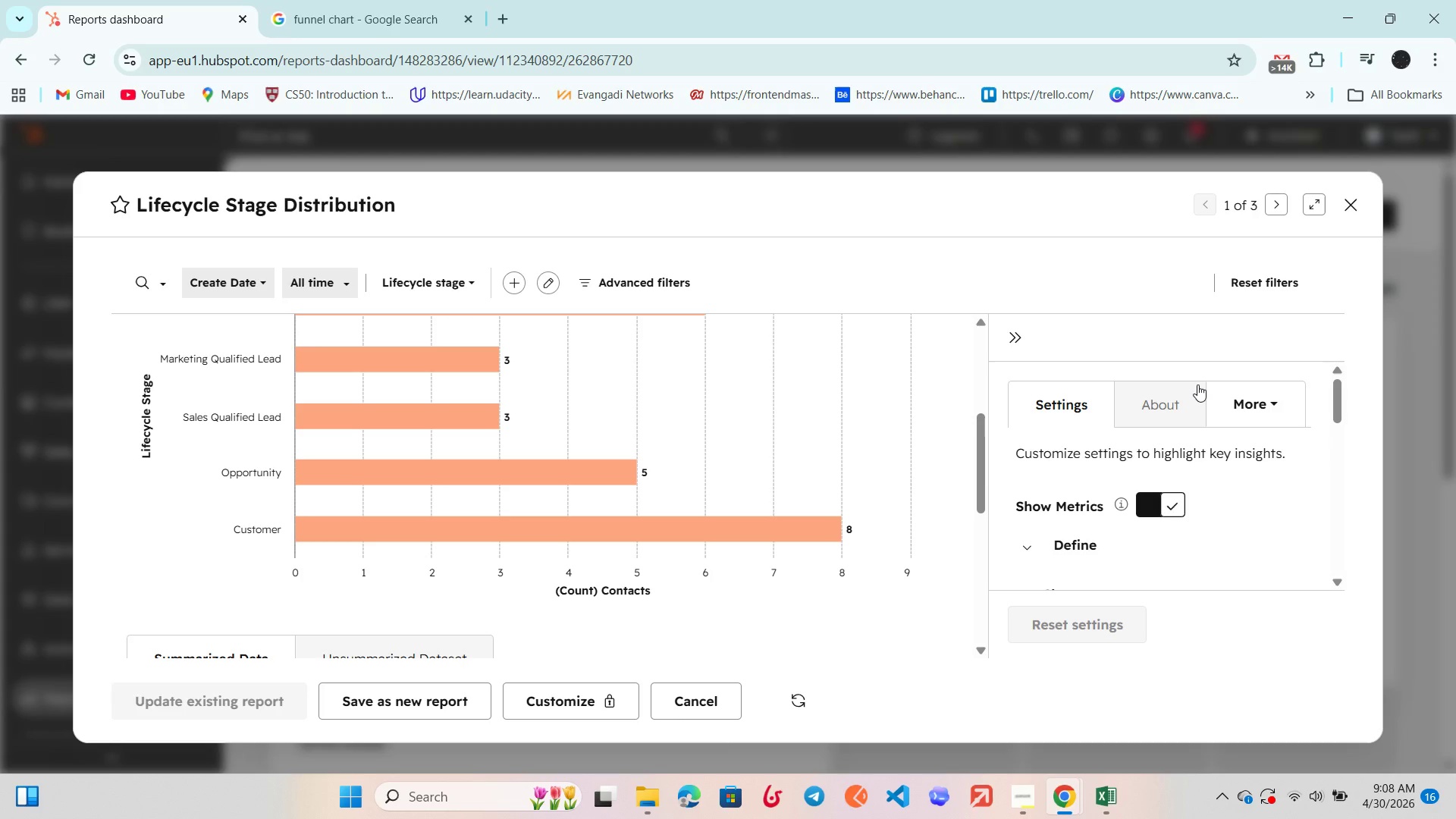 
wait(56.29)
 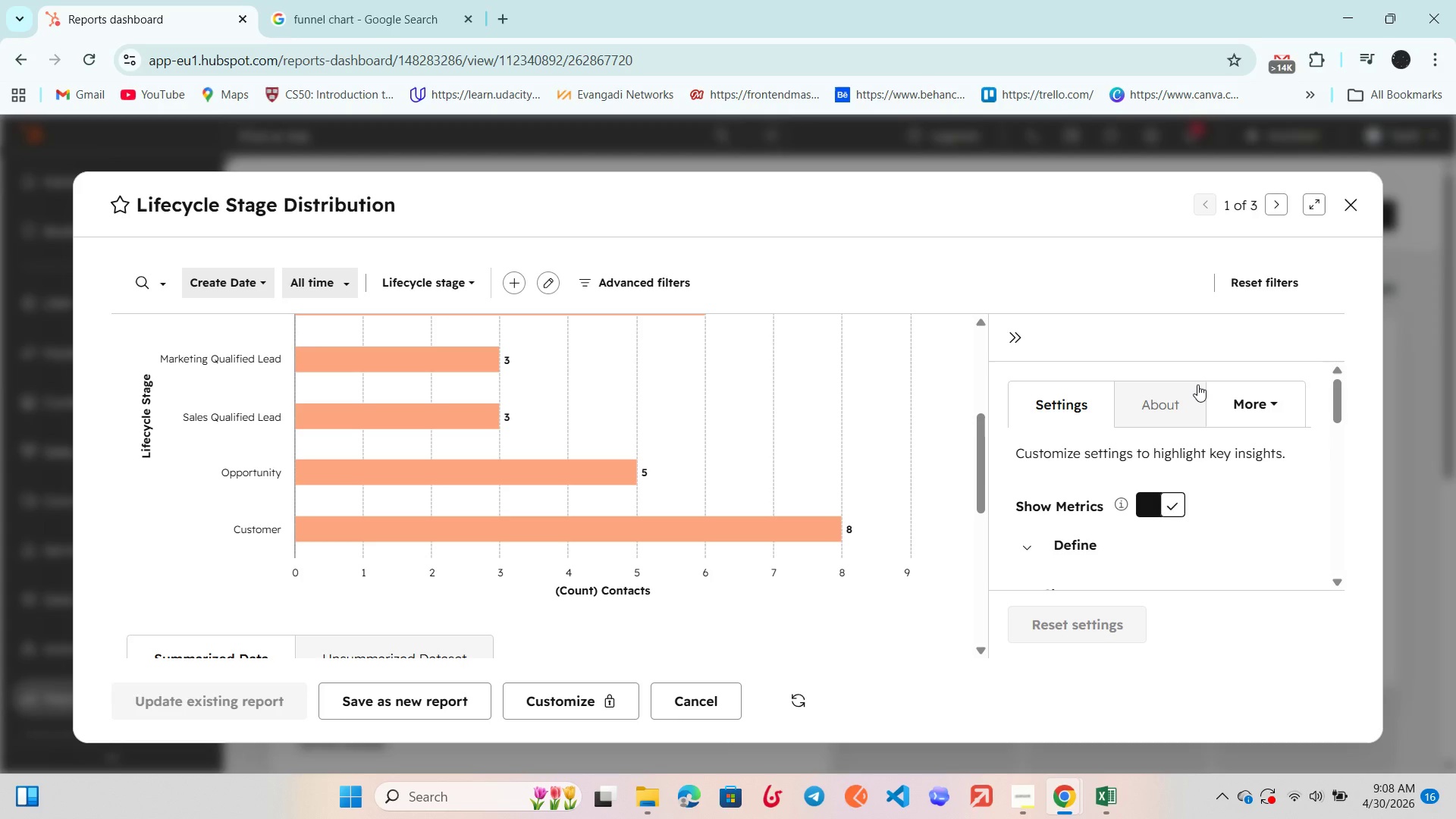 
left_click([1024, 795])